 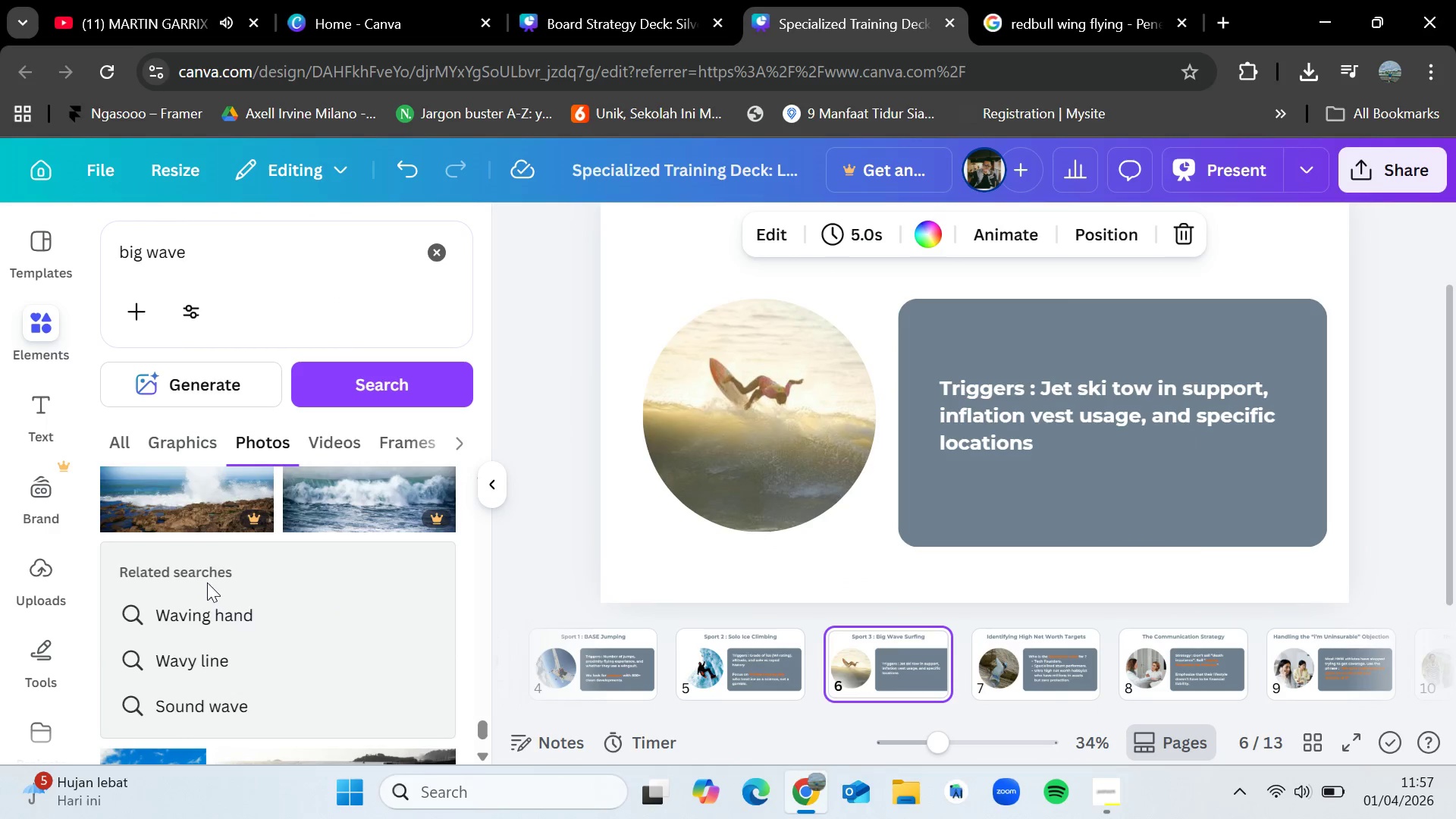 
scroll: coordinate [271, 482], scroll_direction: down, amount: 7.0
 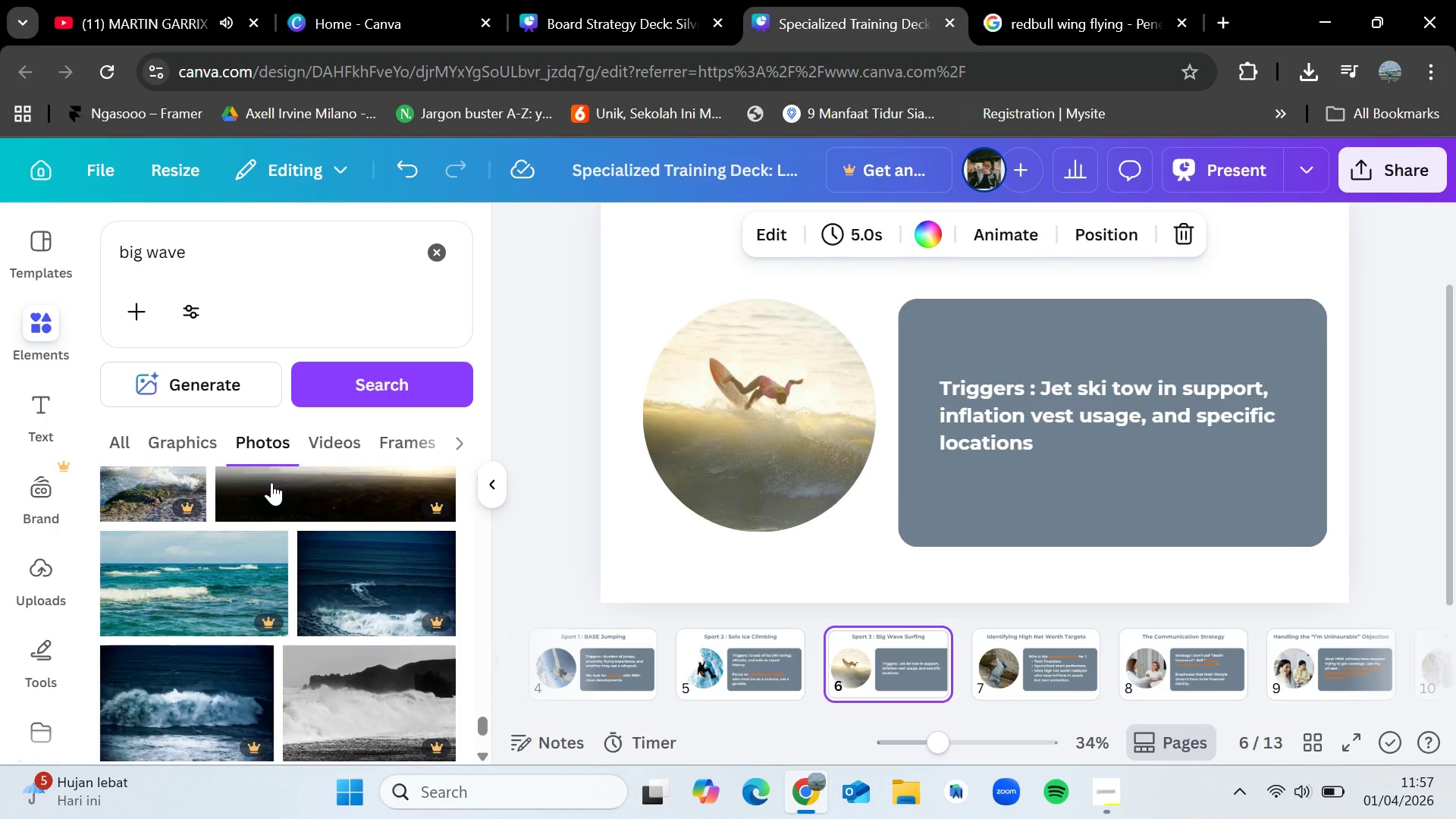 
scroll: coordinate [271, 482], scroll_direction: down, amount: 4.0
 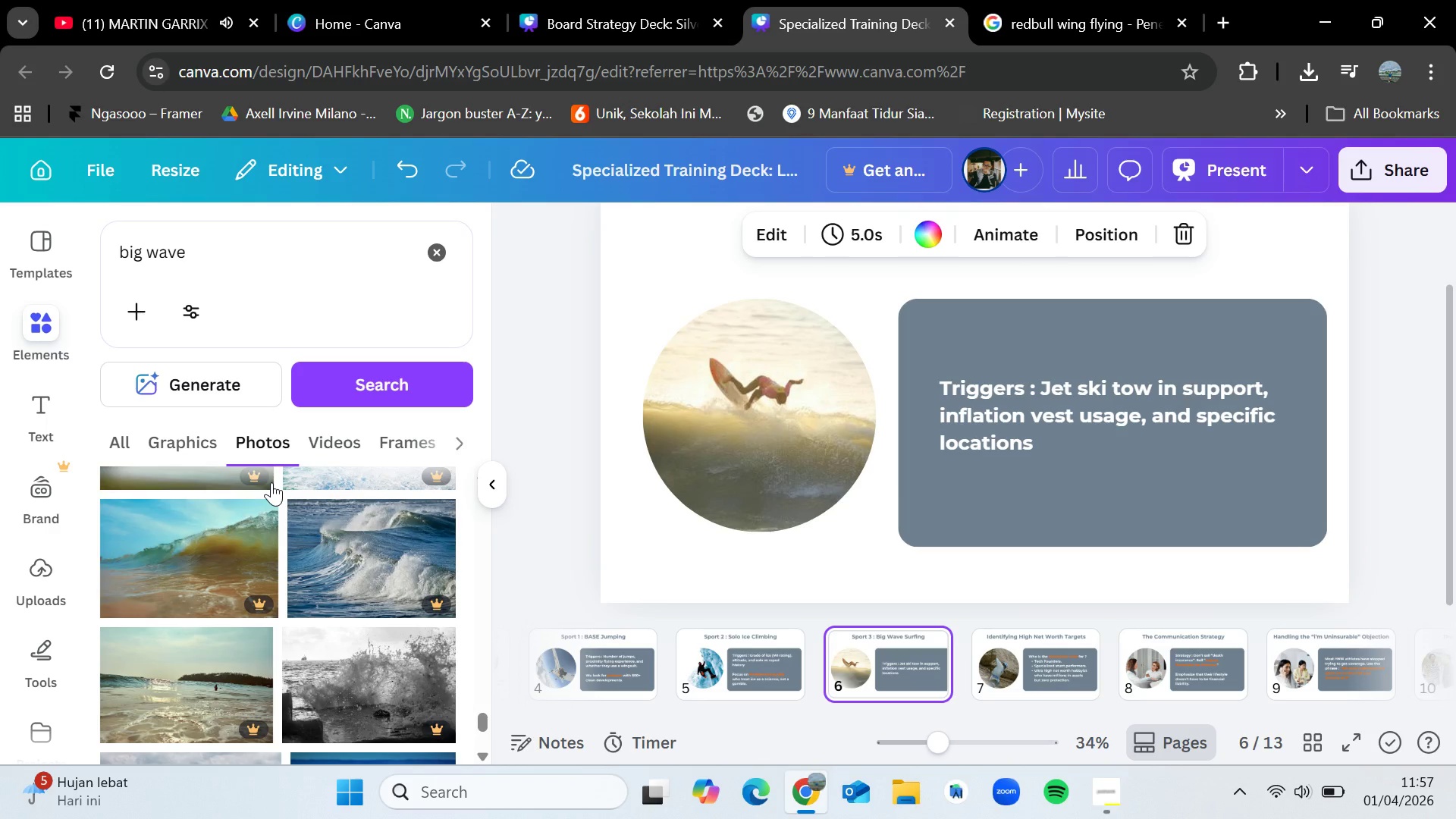 
wait(5.35)
 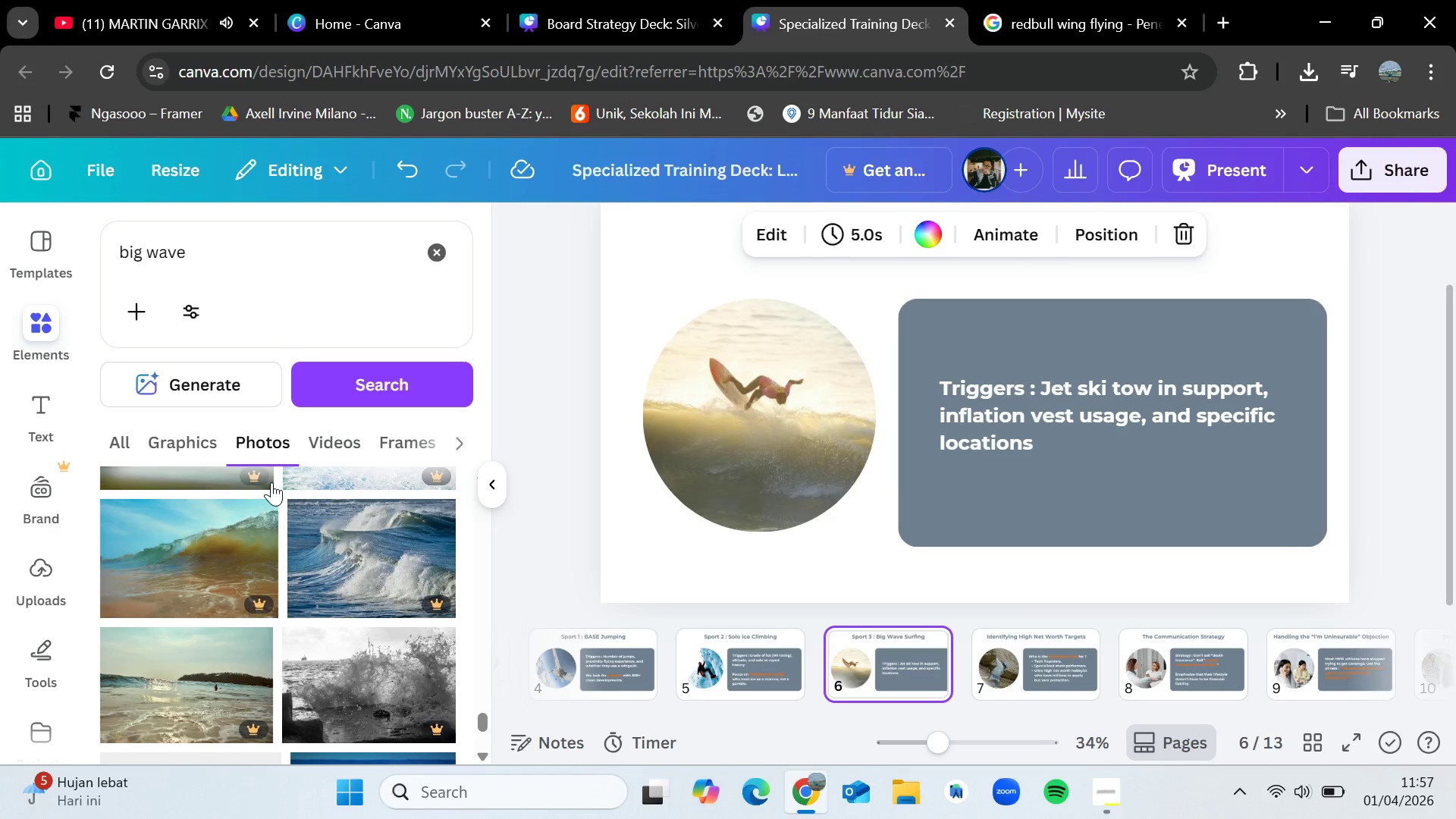 
scroll: coordinate [271, 482], scroll_direction: down, amount: 6.0
 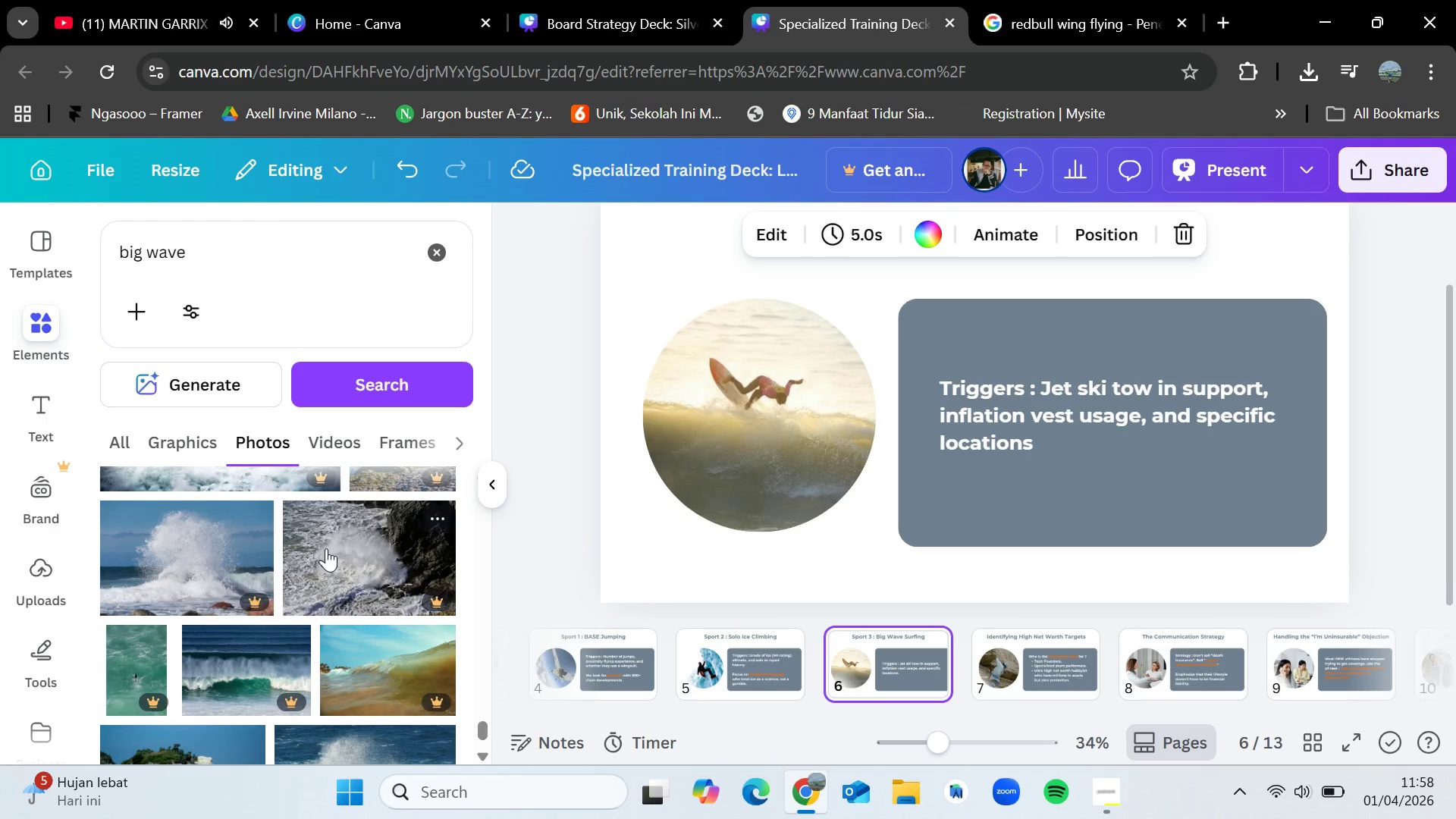 
mouse_move([347, 554])
 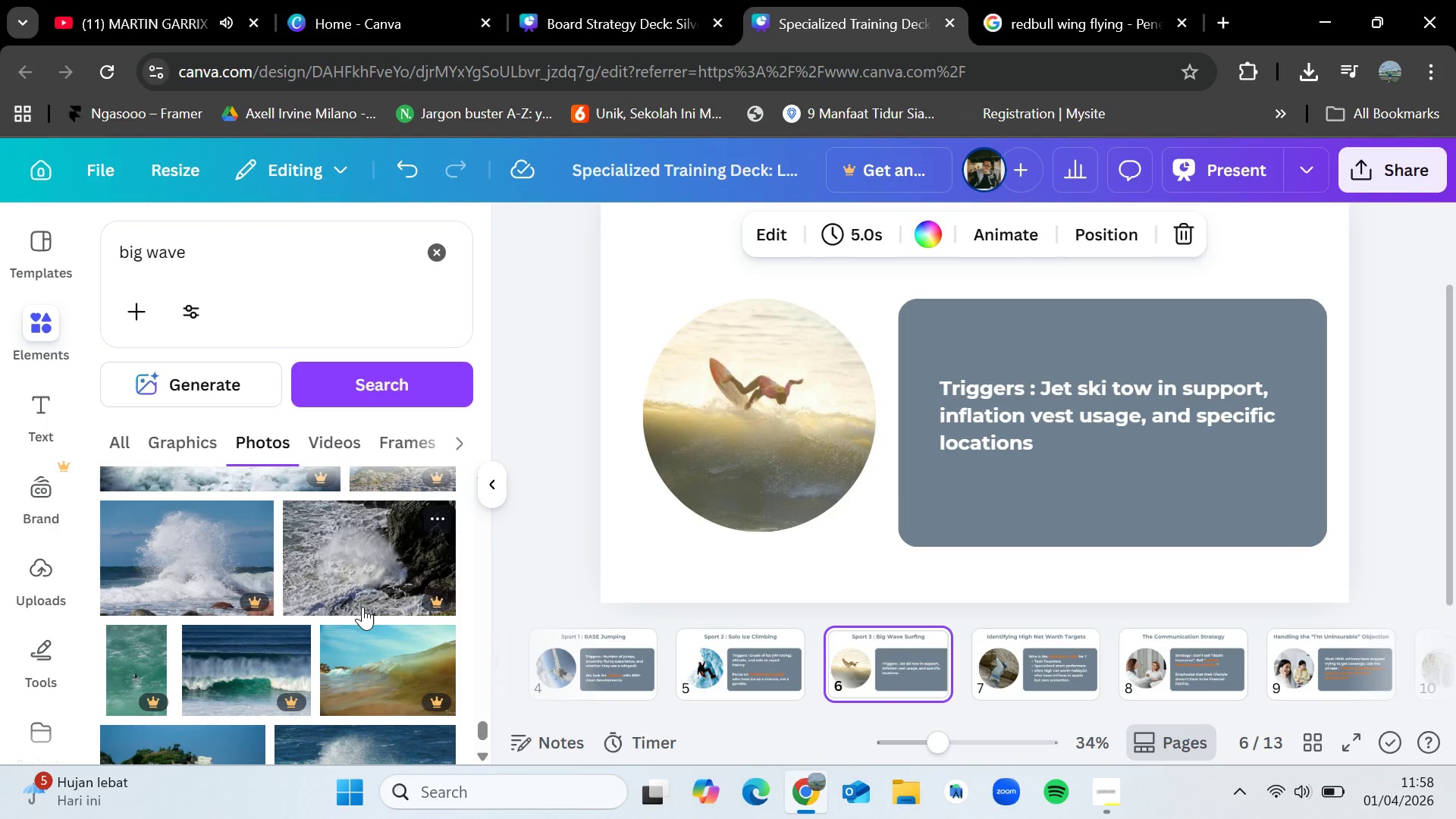 
scroll: coordinate [362, 607], scroll_direction: down, amount: 9.0
 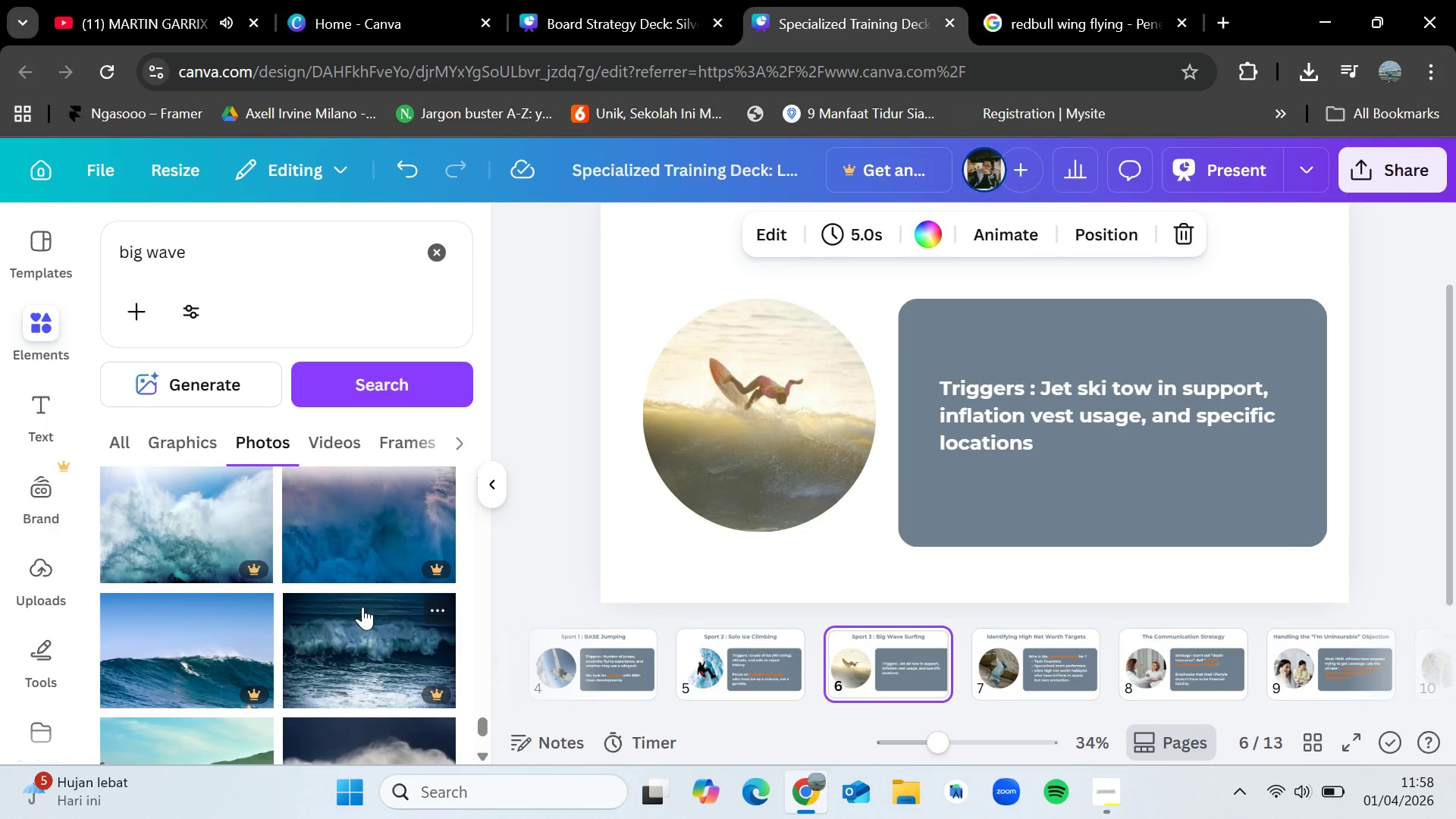 
scroll: coordinate [362, 607], scroll_direction: down, amount: 1.0
 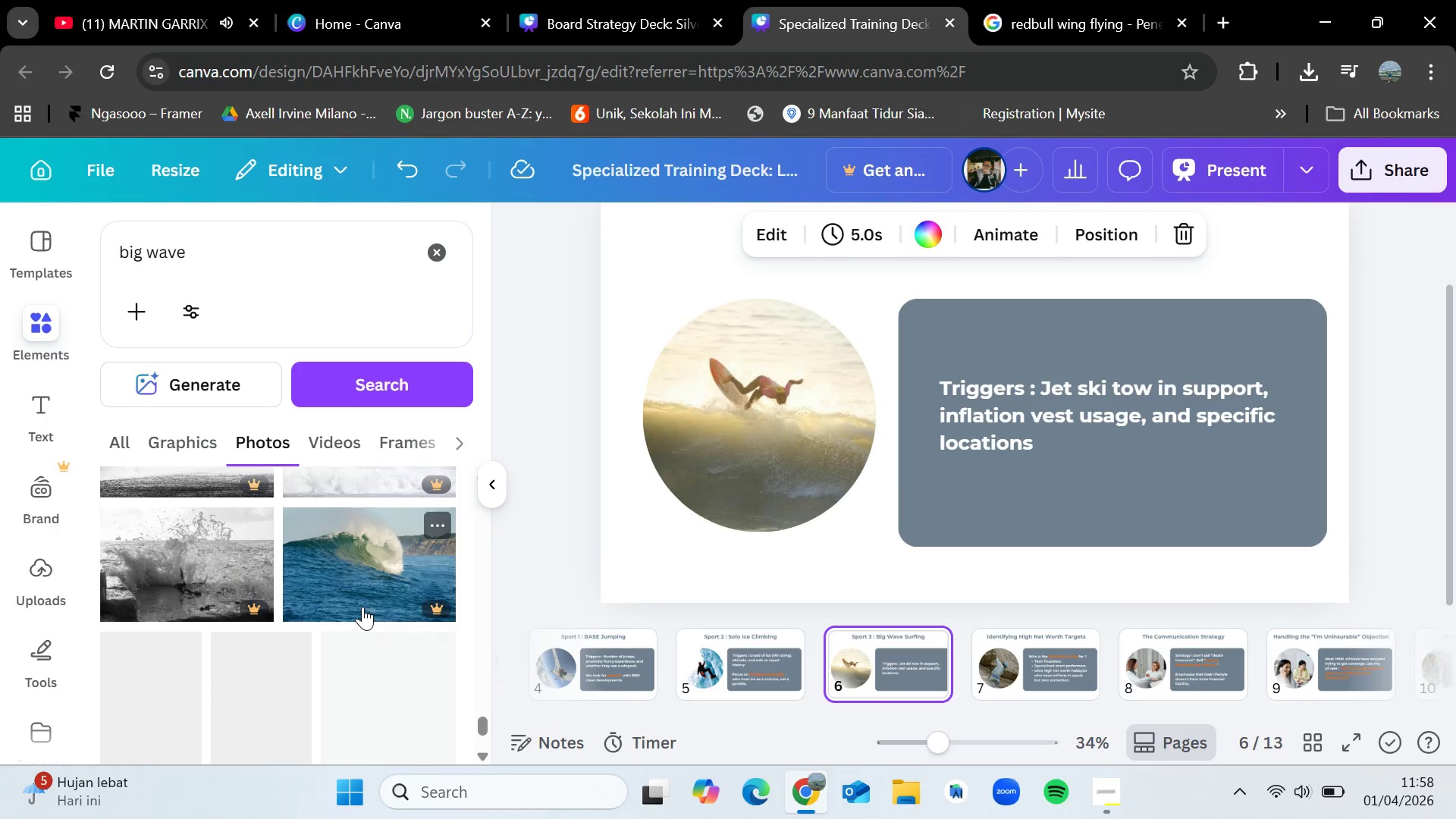 
scroll: coordinate [362, 607], scroll_direction: up, amount: 2.0
 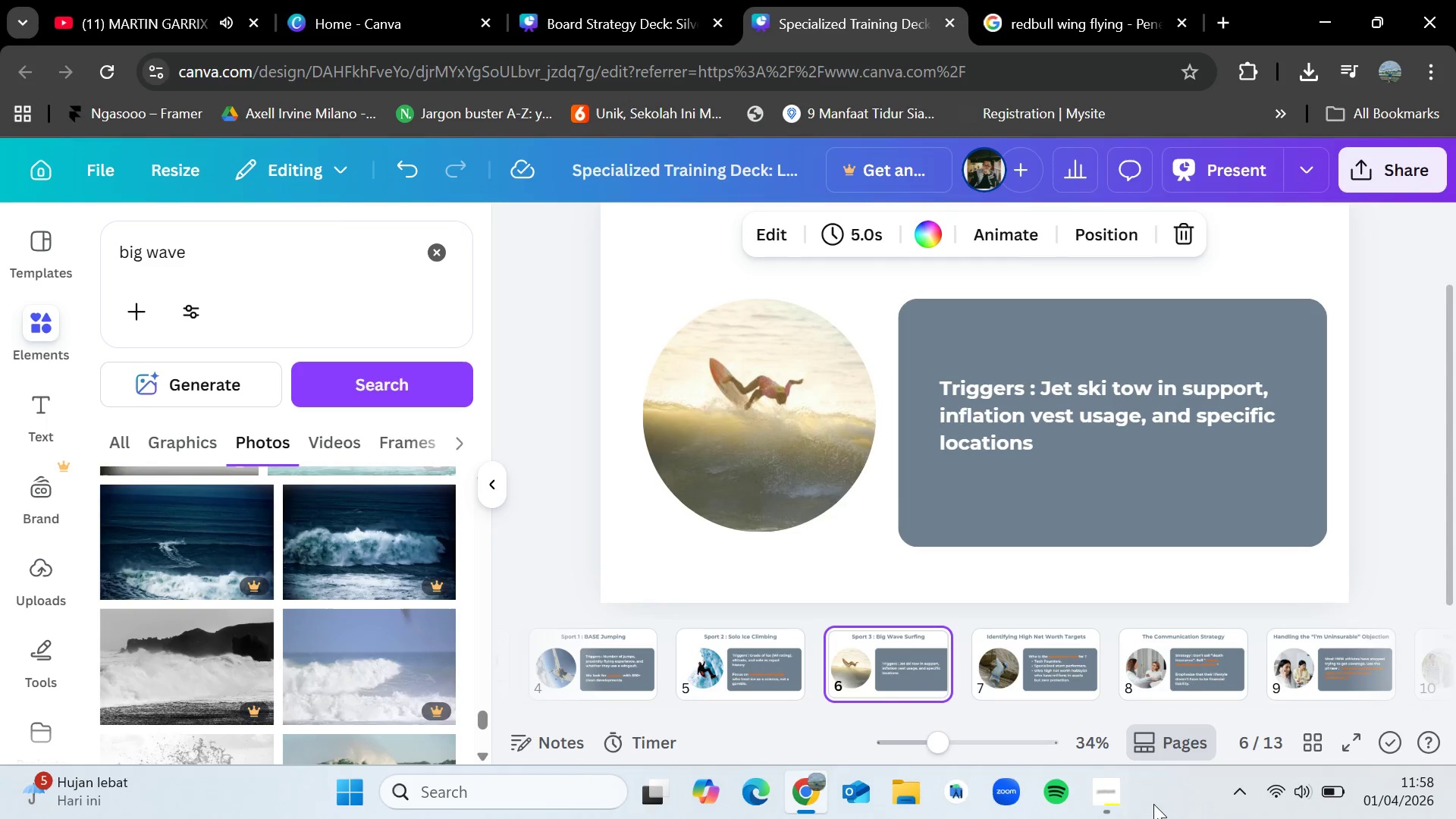 
left_click([1114, 799])